 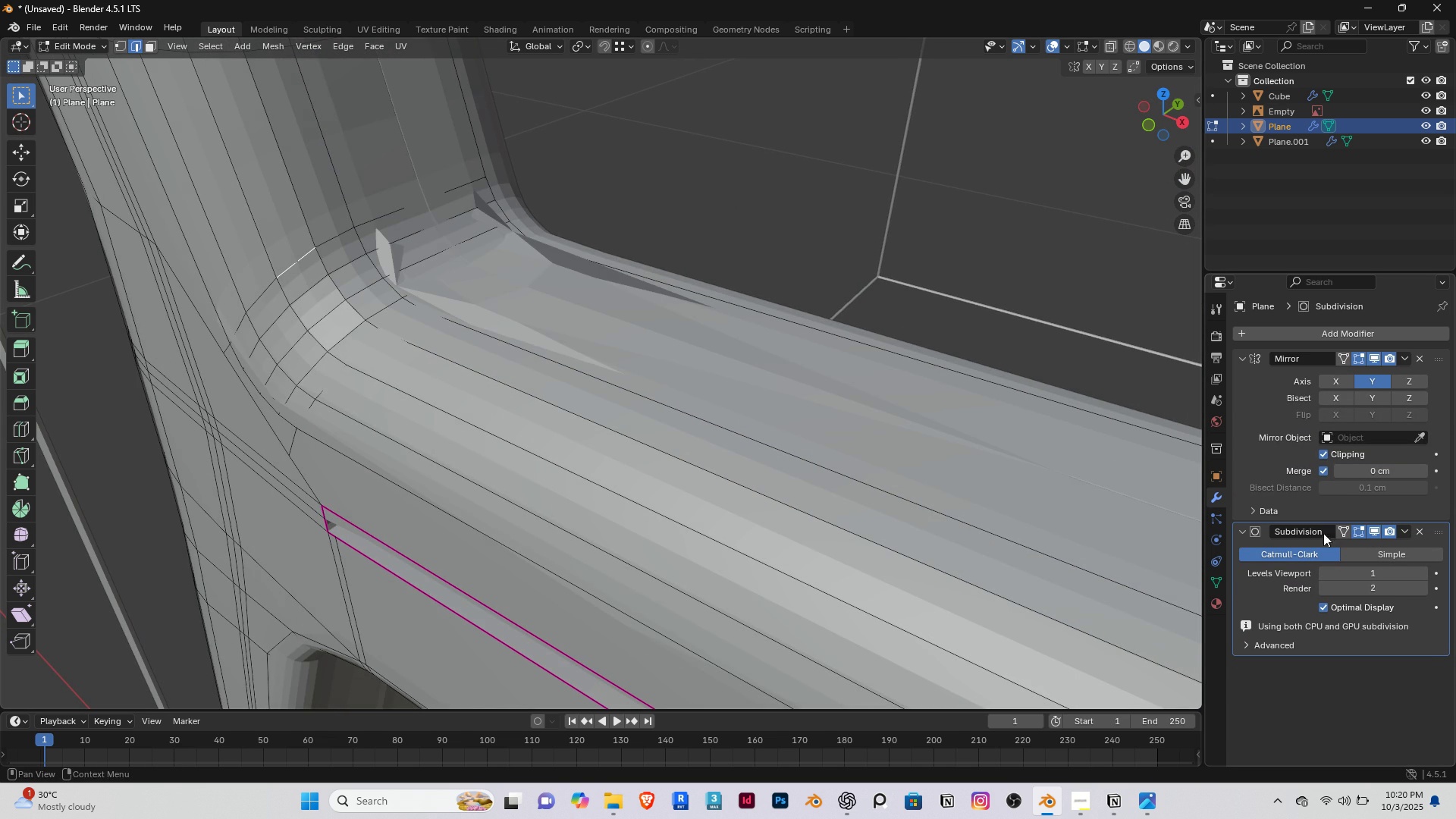 
scroll: coordinate [279, 403], scroll_direction: down, amount: 4.0
 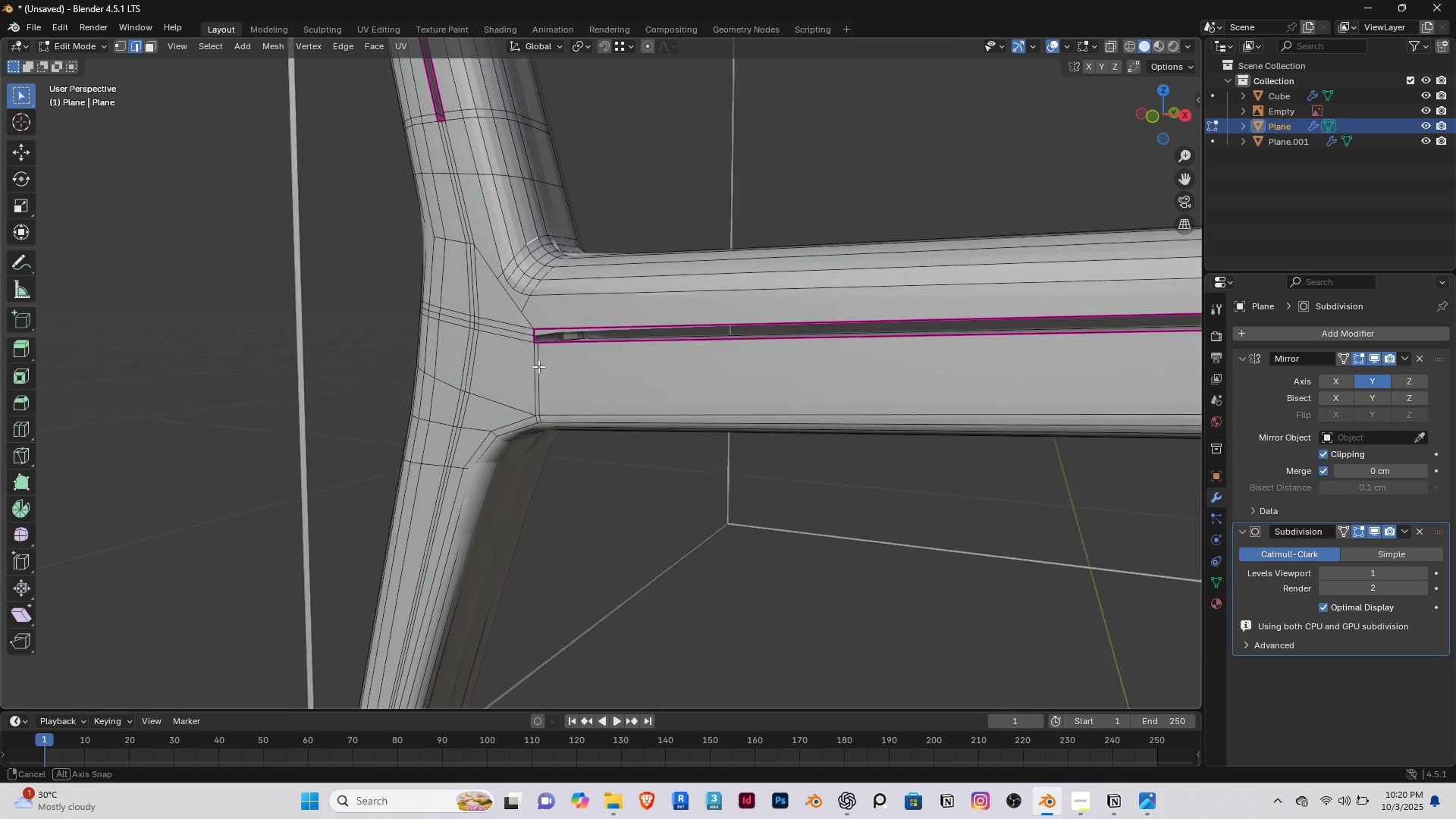 
wait(5.39)
 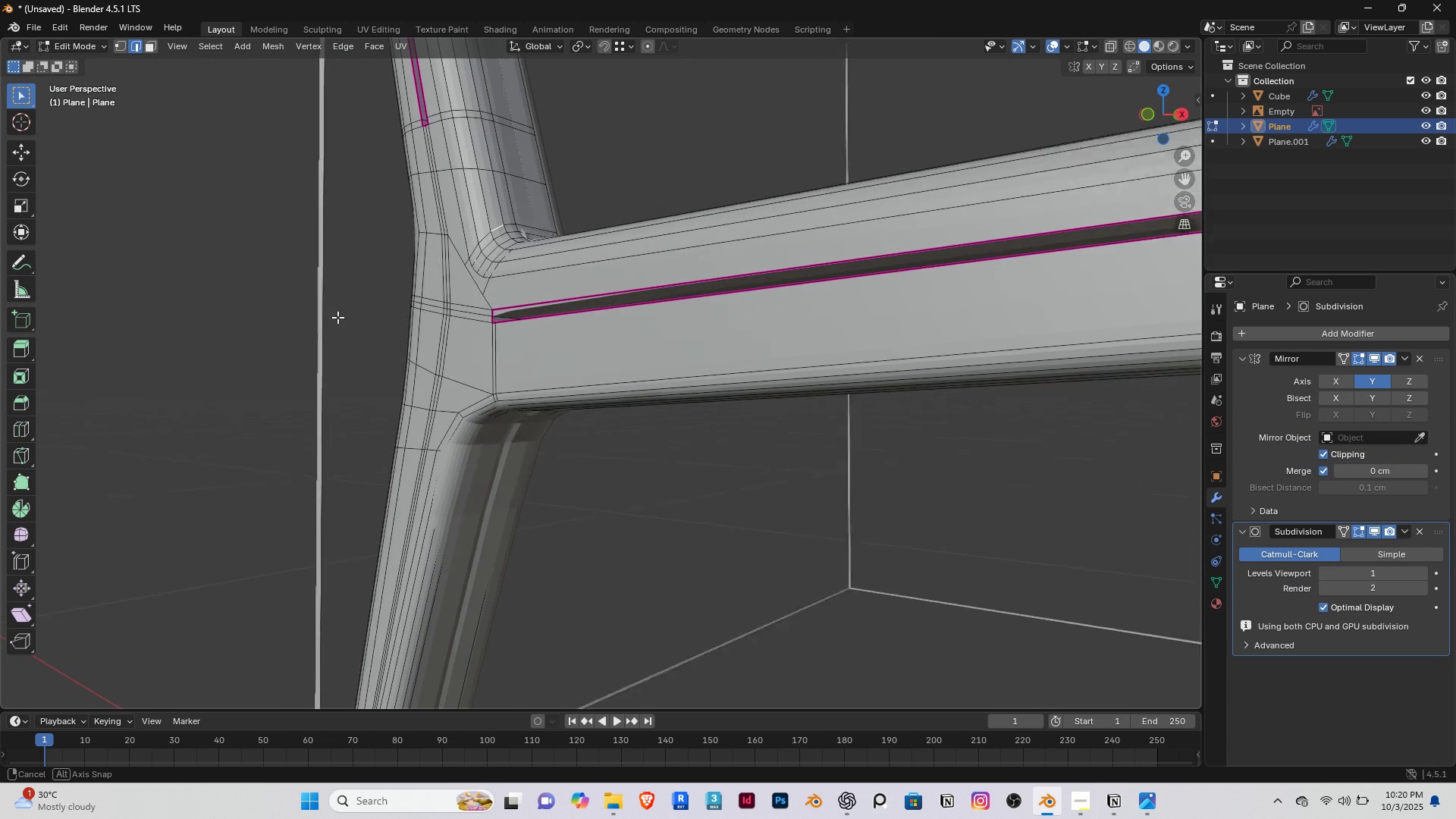 
middle_click([627, 382])
 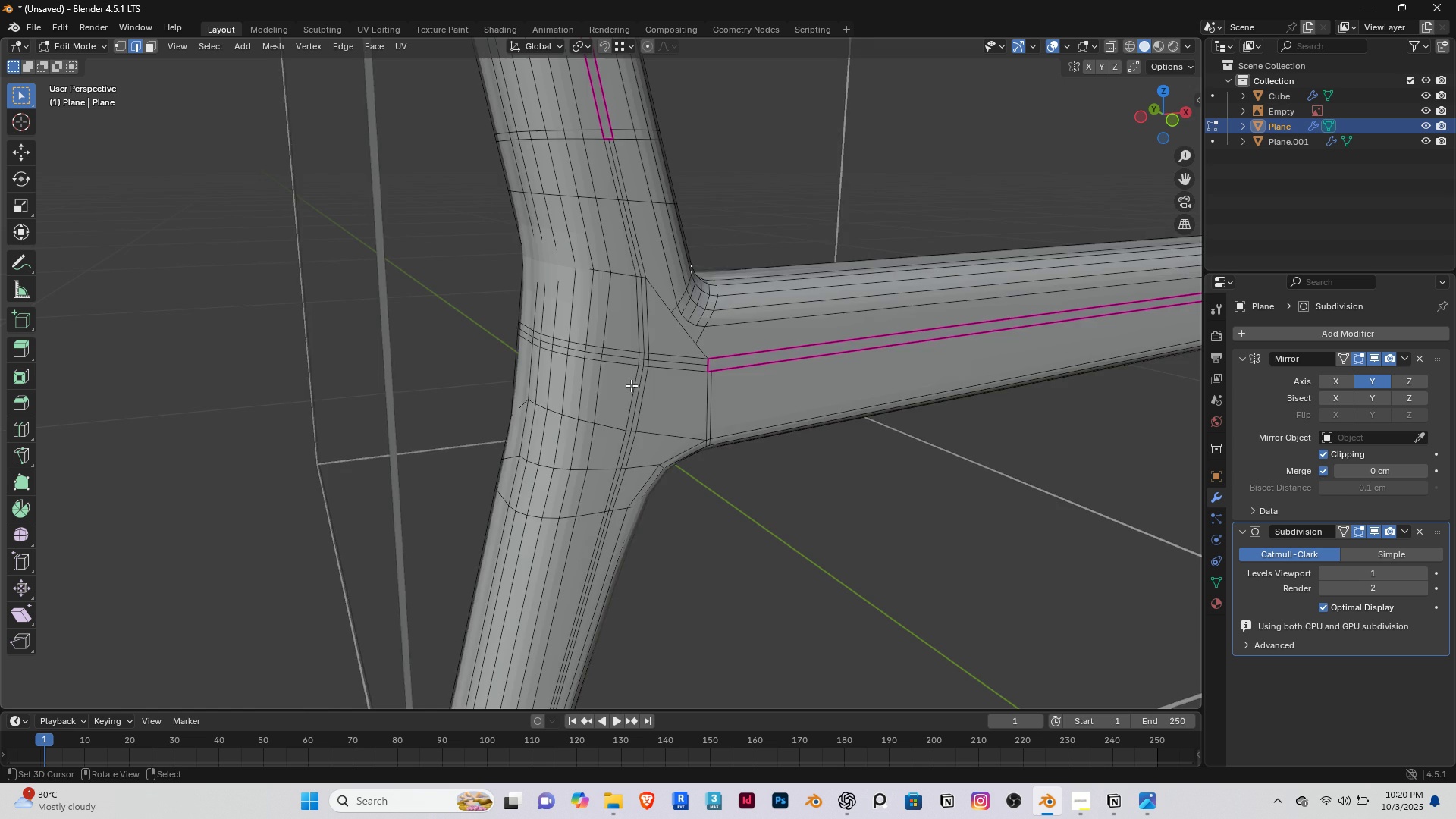 
scroll: coordinate [631, 384], scroll_direction: down, amount: 3.0